 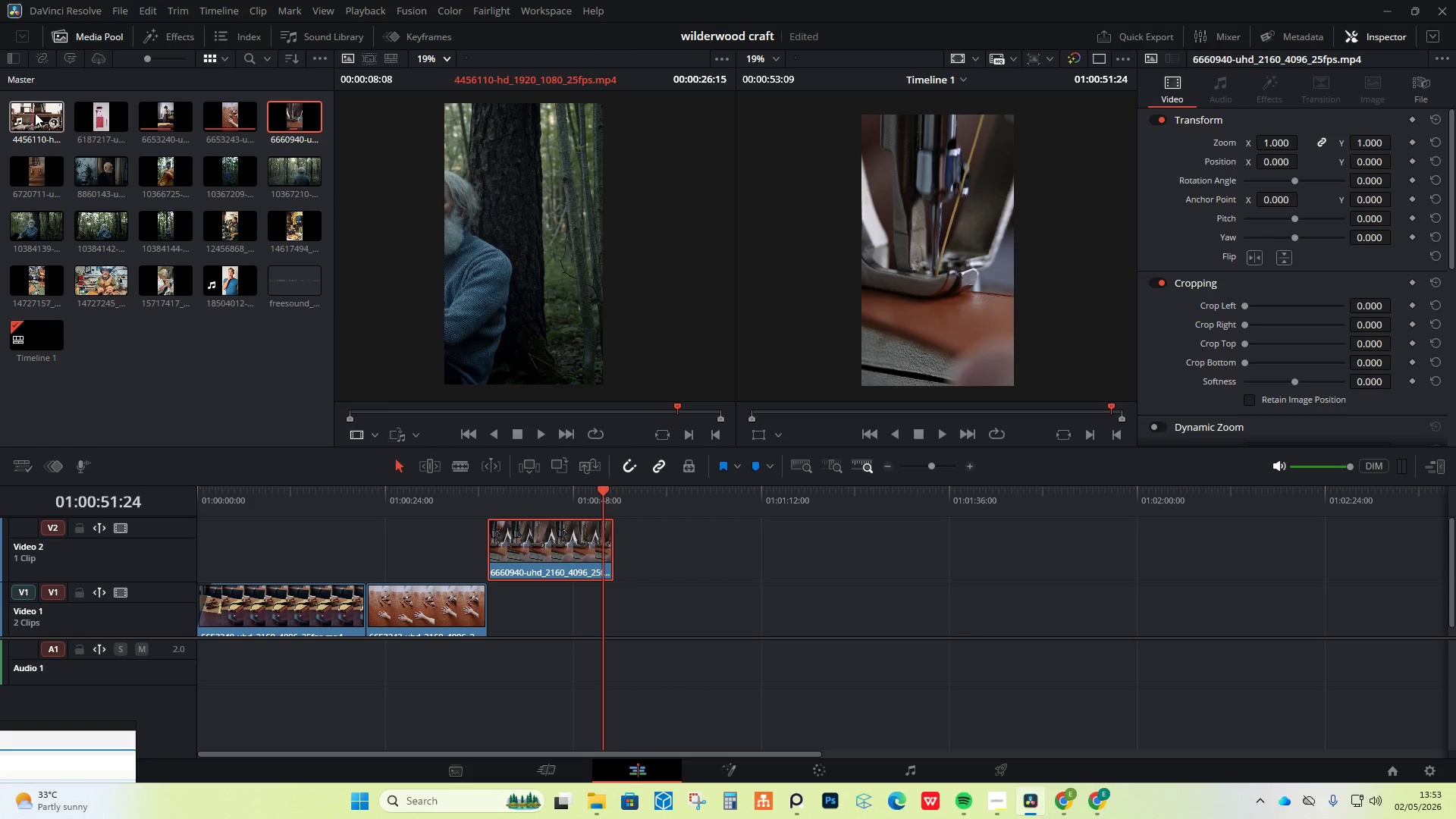 
left_click_drag(start_coordinate=[548, 548], to_coordinate=[626, 548])
 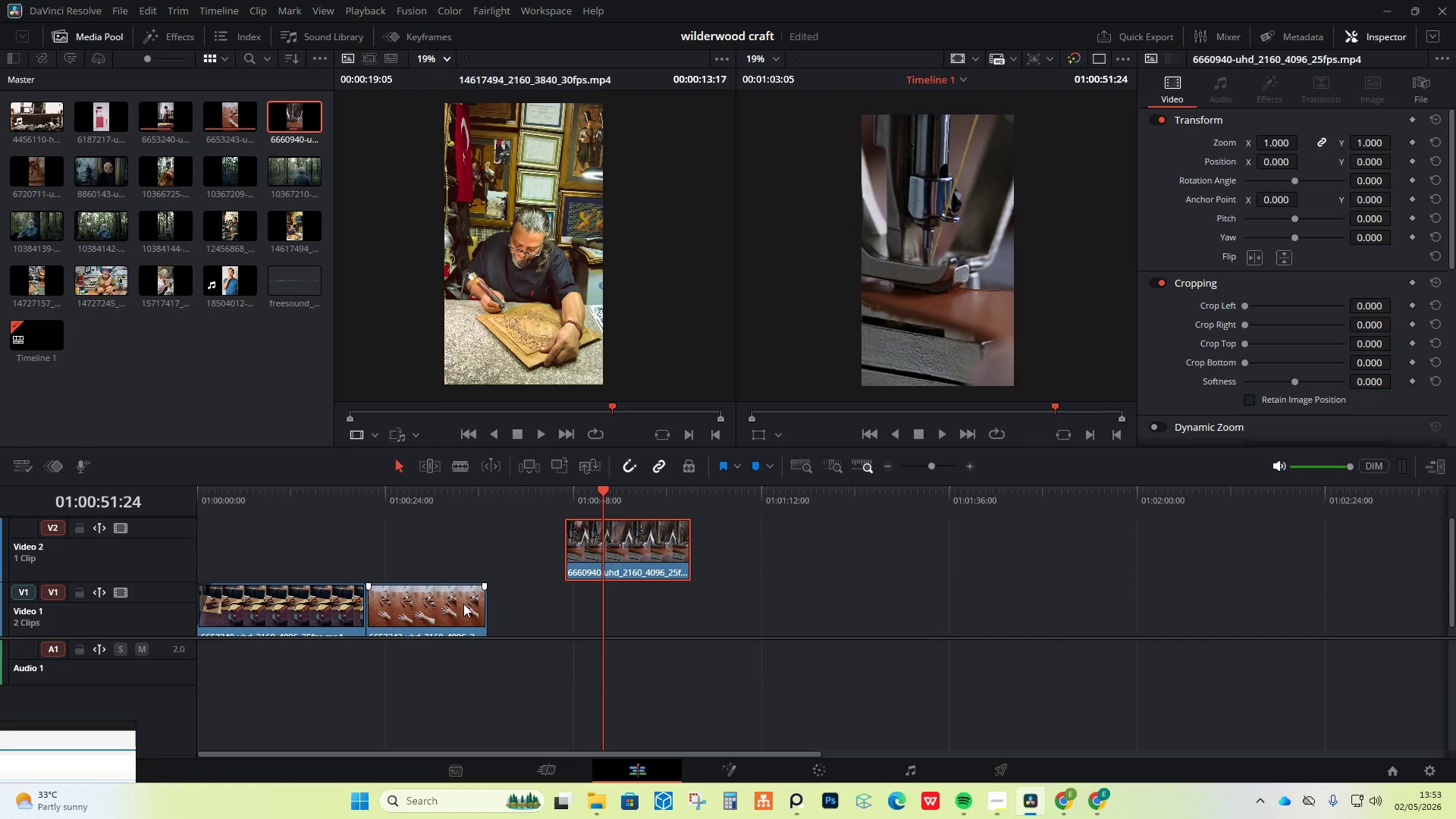 
left_click_drag(start_coordinate=[463, 604], to_coordinate=[551, 593])
 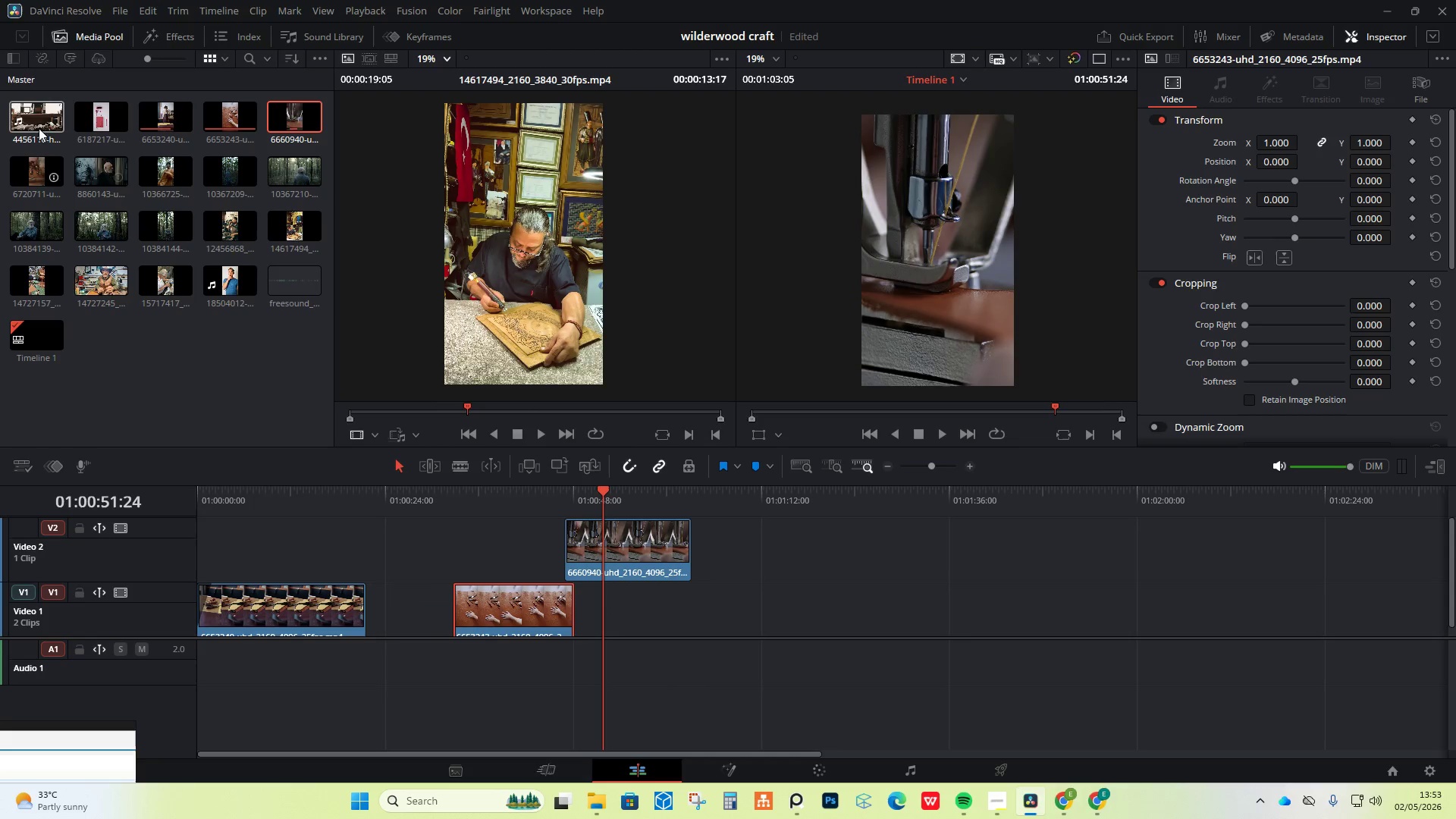 
left_click_drag(start_coordinate=[33, 117], to_coordinate=[369, 535])
 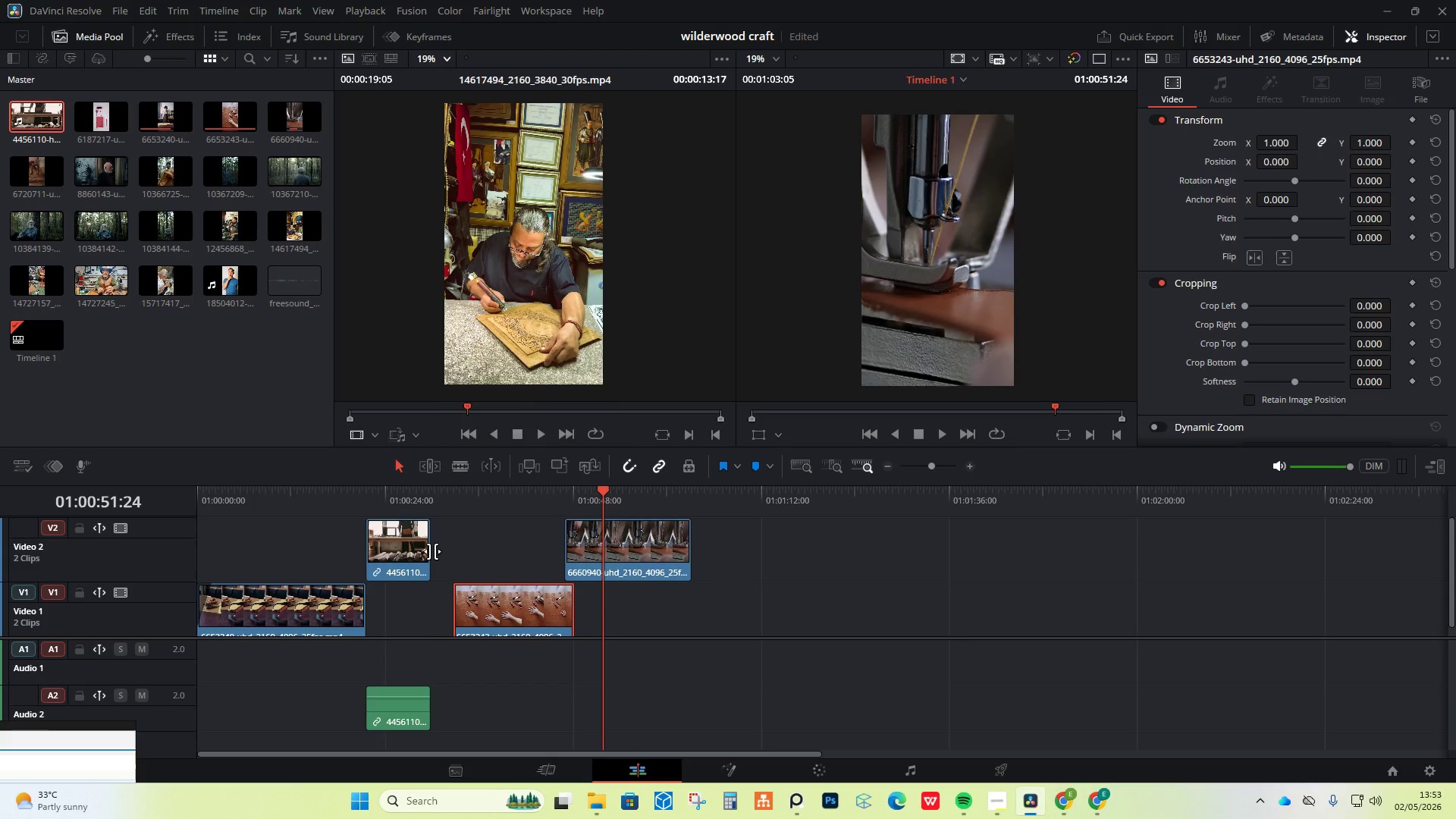 
left_click_drag(start_coordinate=[432, 551], to_coordinate=[440, 551])
 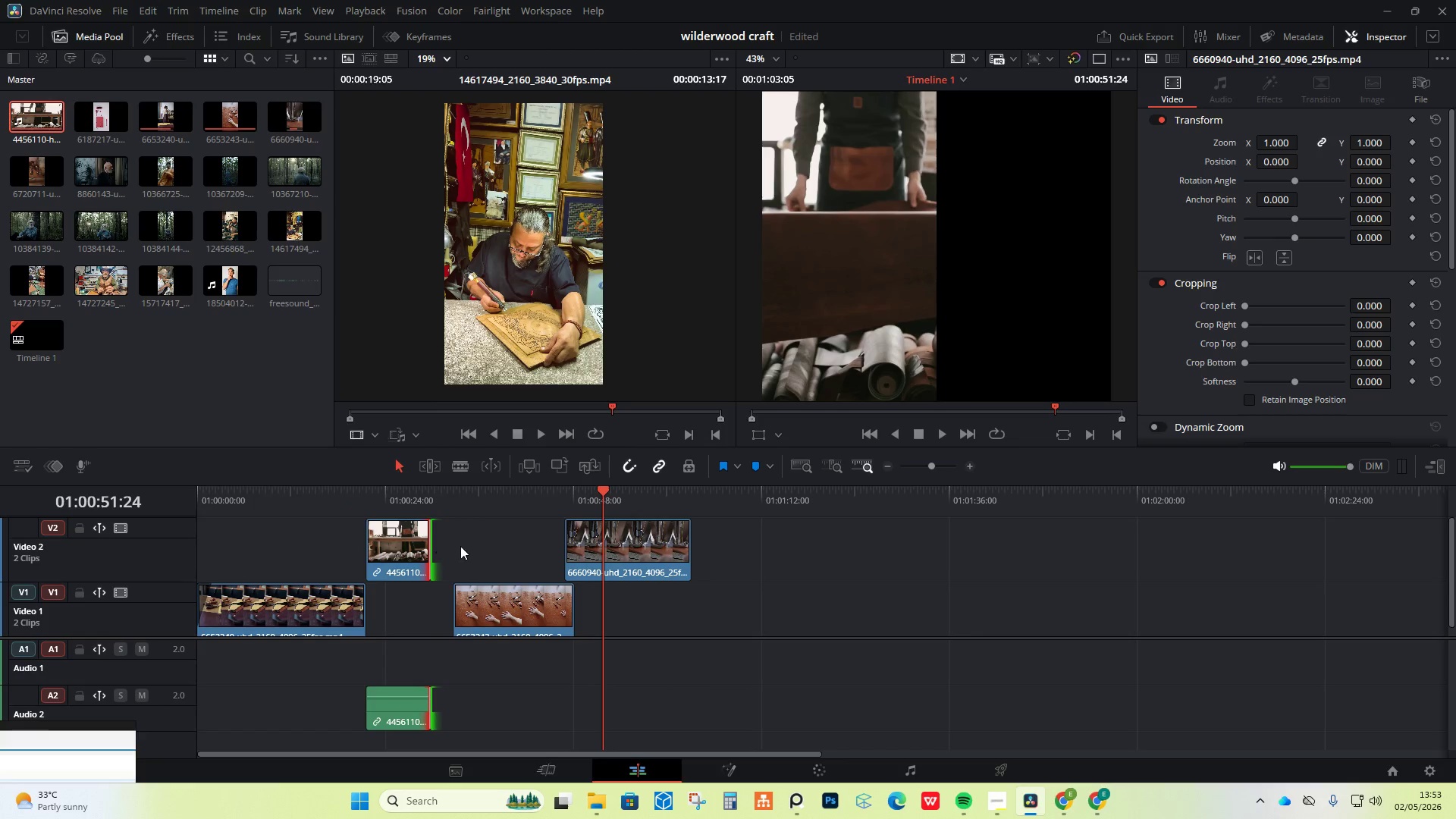 
left_click([460, 546])
 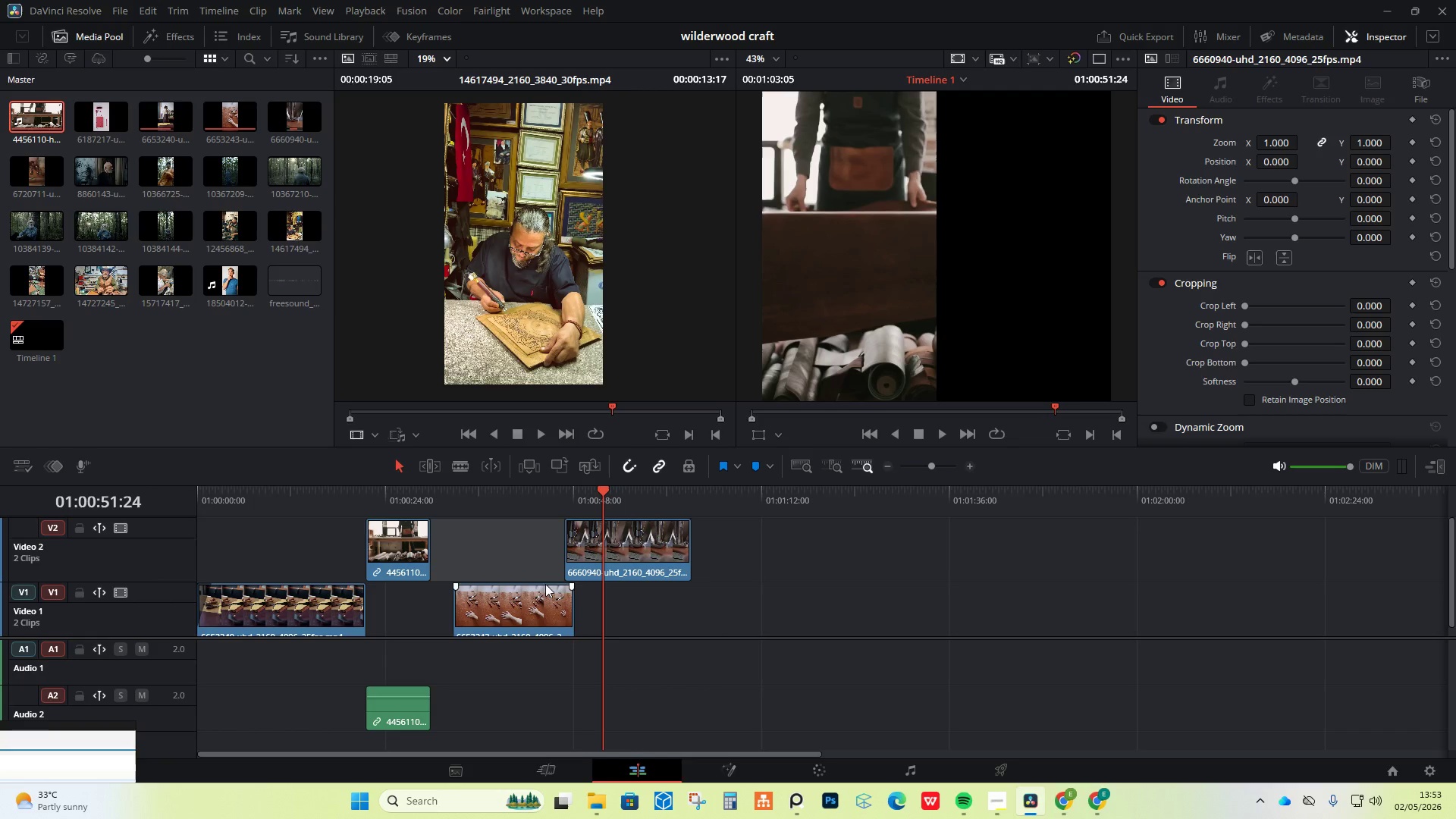 
left_click_drag(start_coordinate=[742, 538], to_coordinate=[551, 607])
 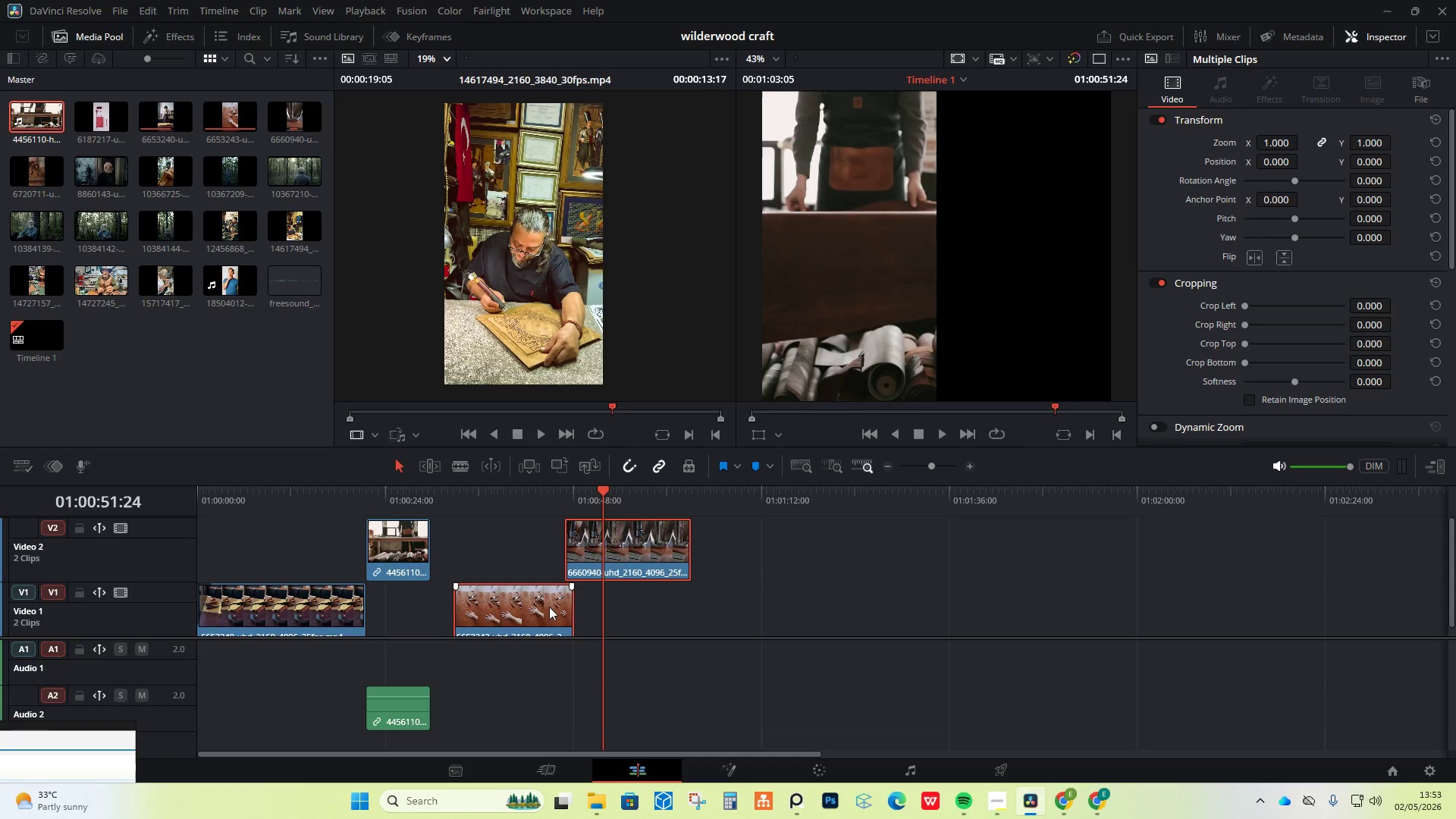 
left_click_drag(start_coordinate=[548, 607], to_coordinate=[529, 607])
 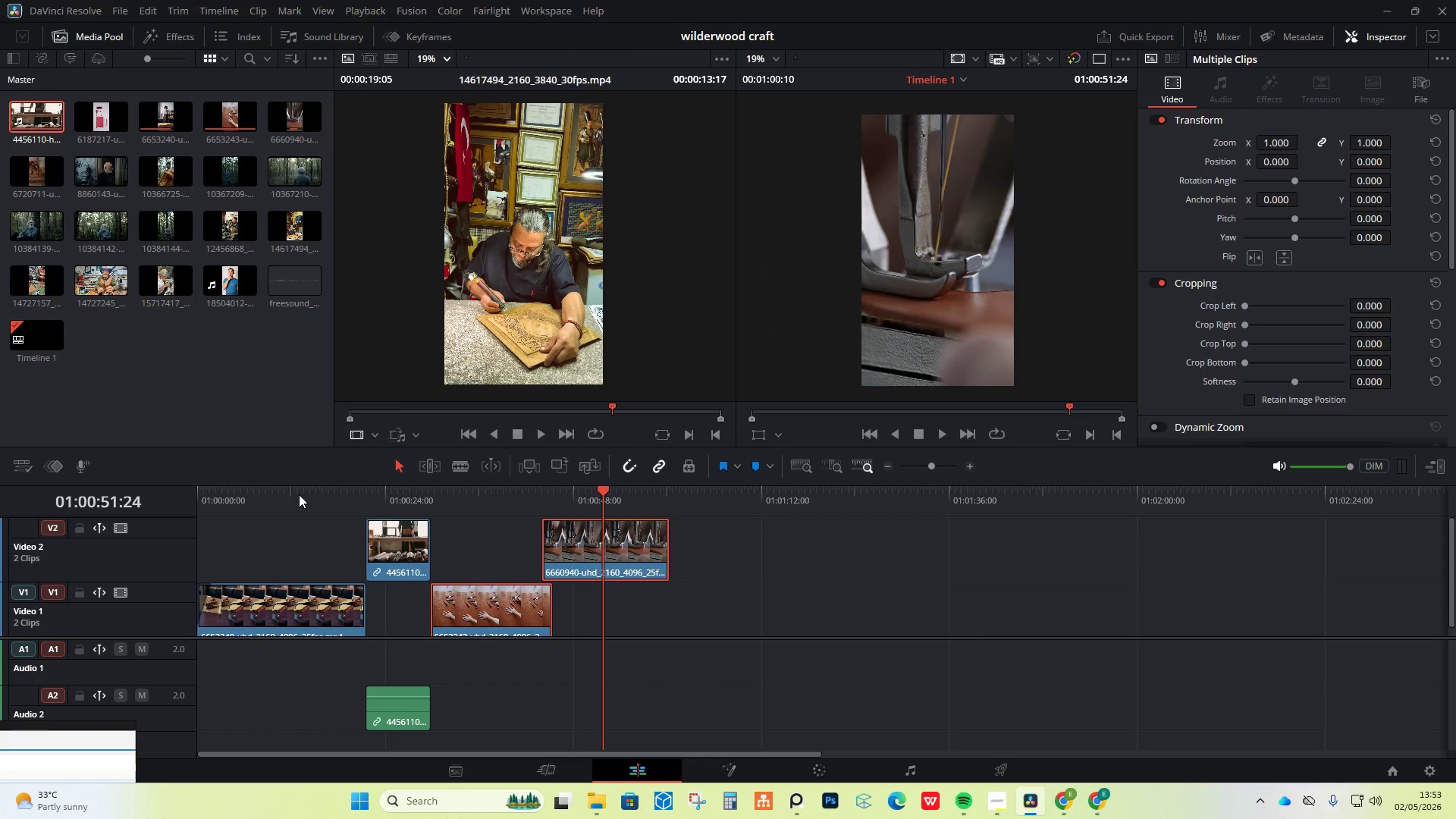 
left_click([326, 494])
 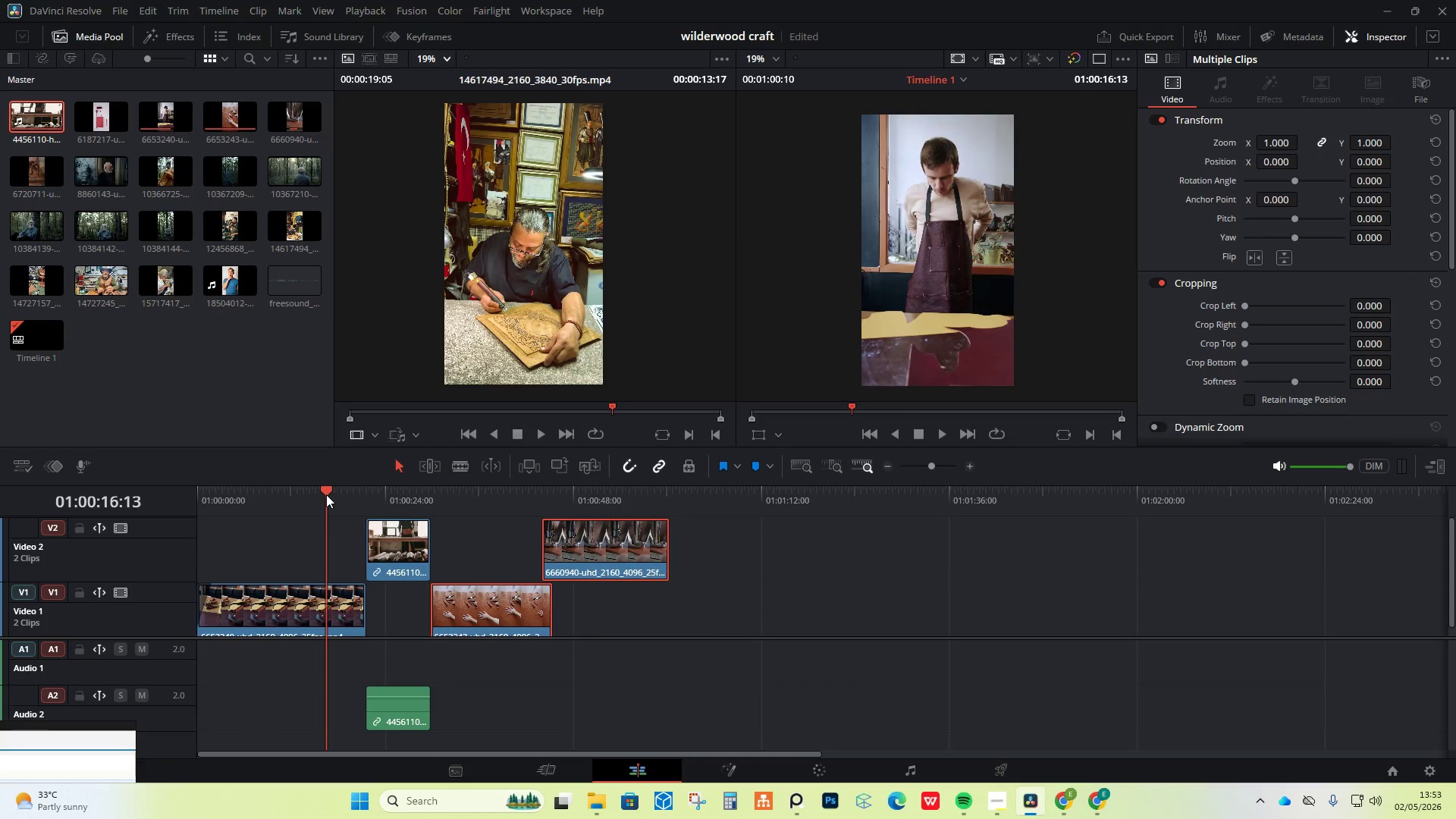 
key(Space)
 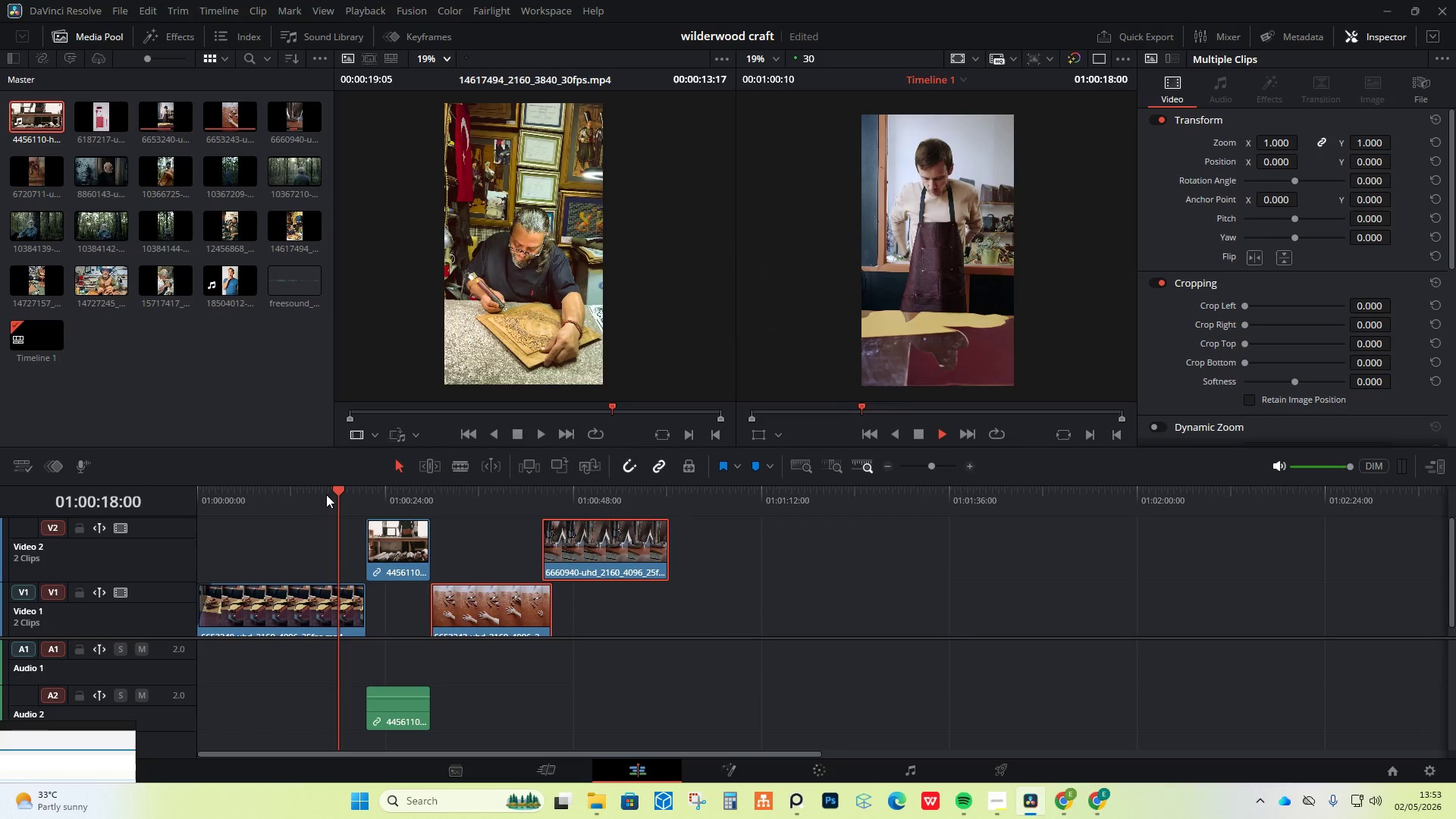 
key(Space)
 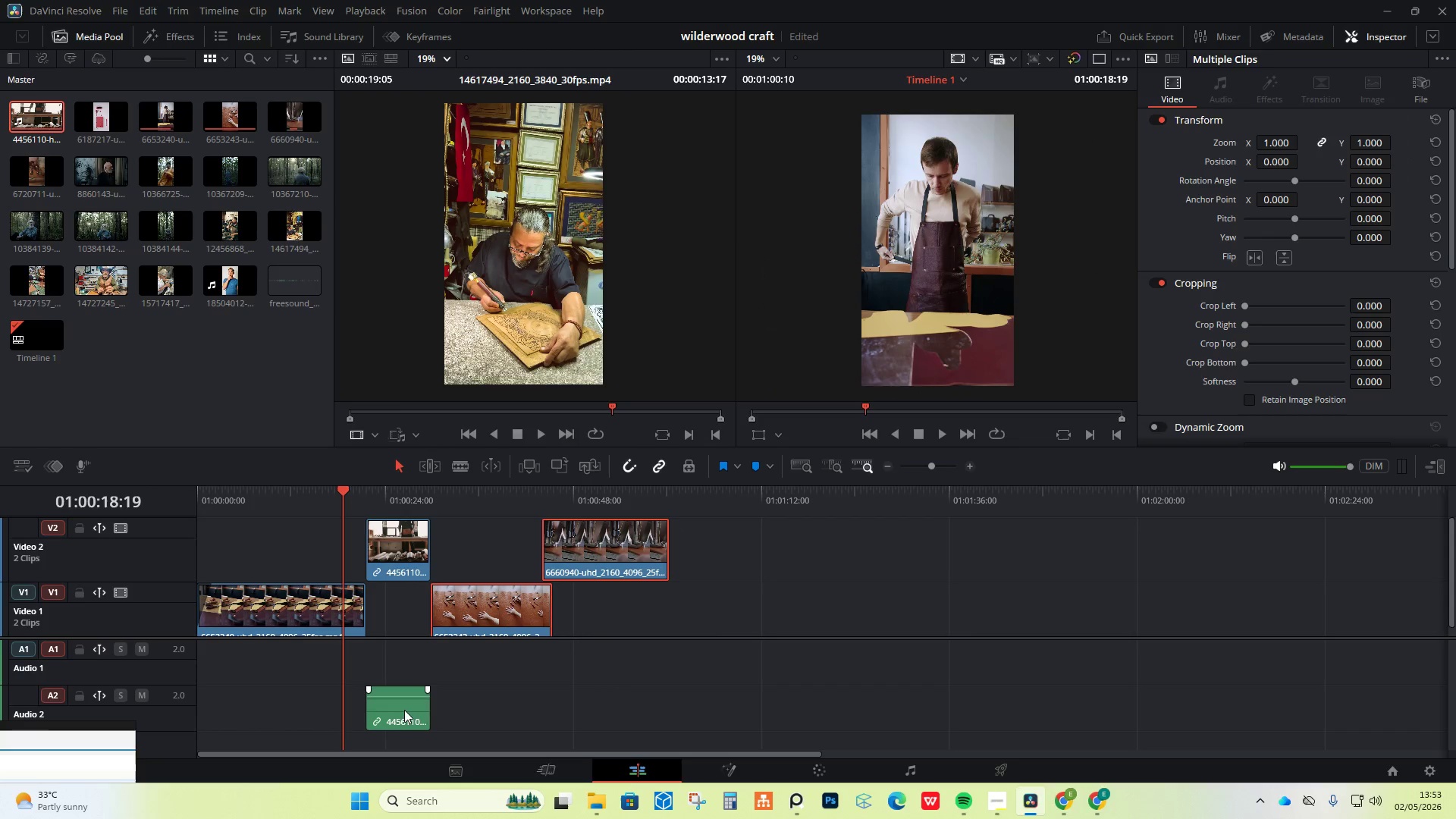 
left_click([405, 709])
 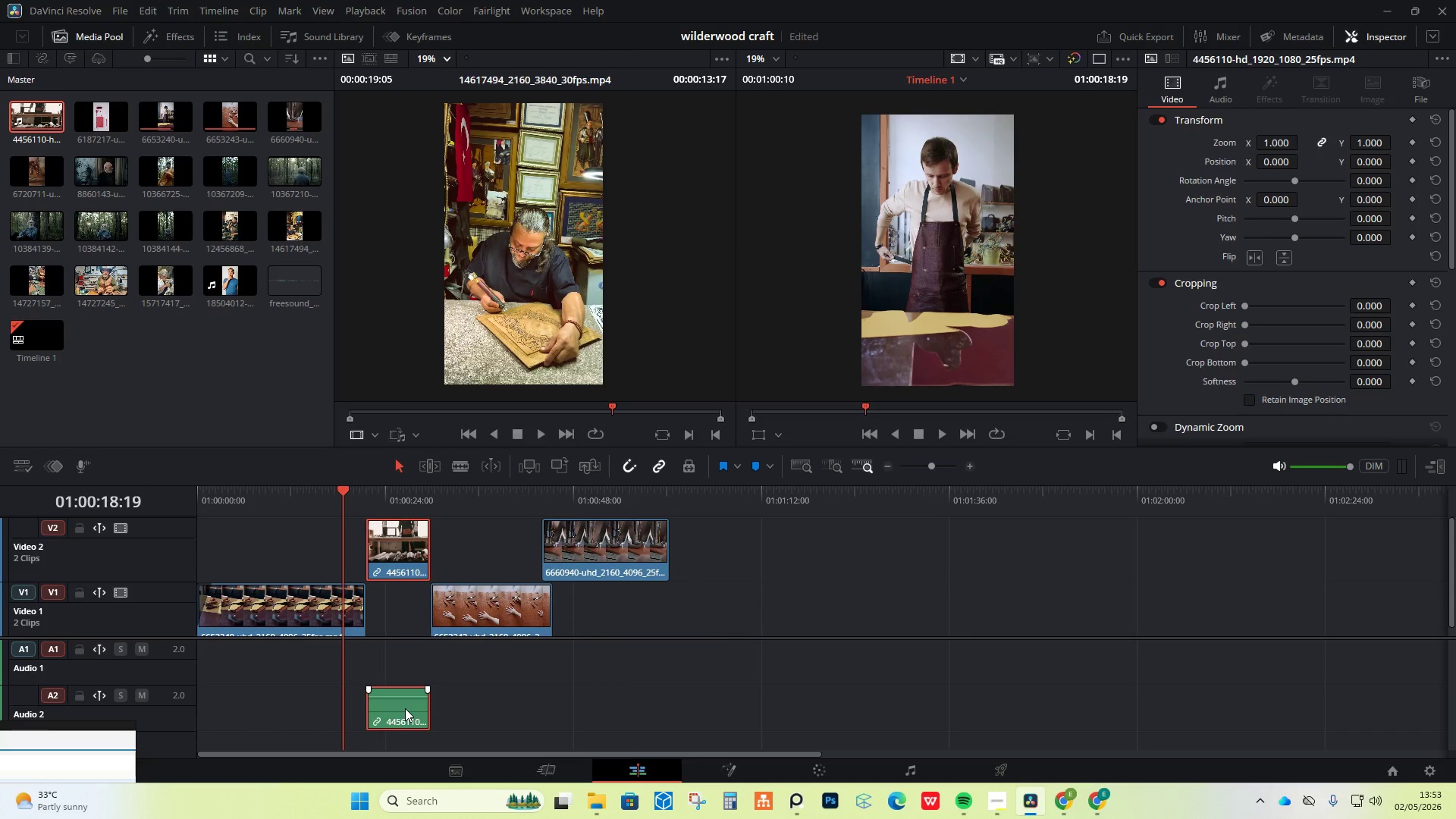 
right_click([405, 708])
 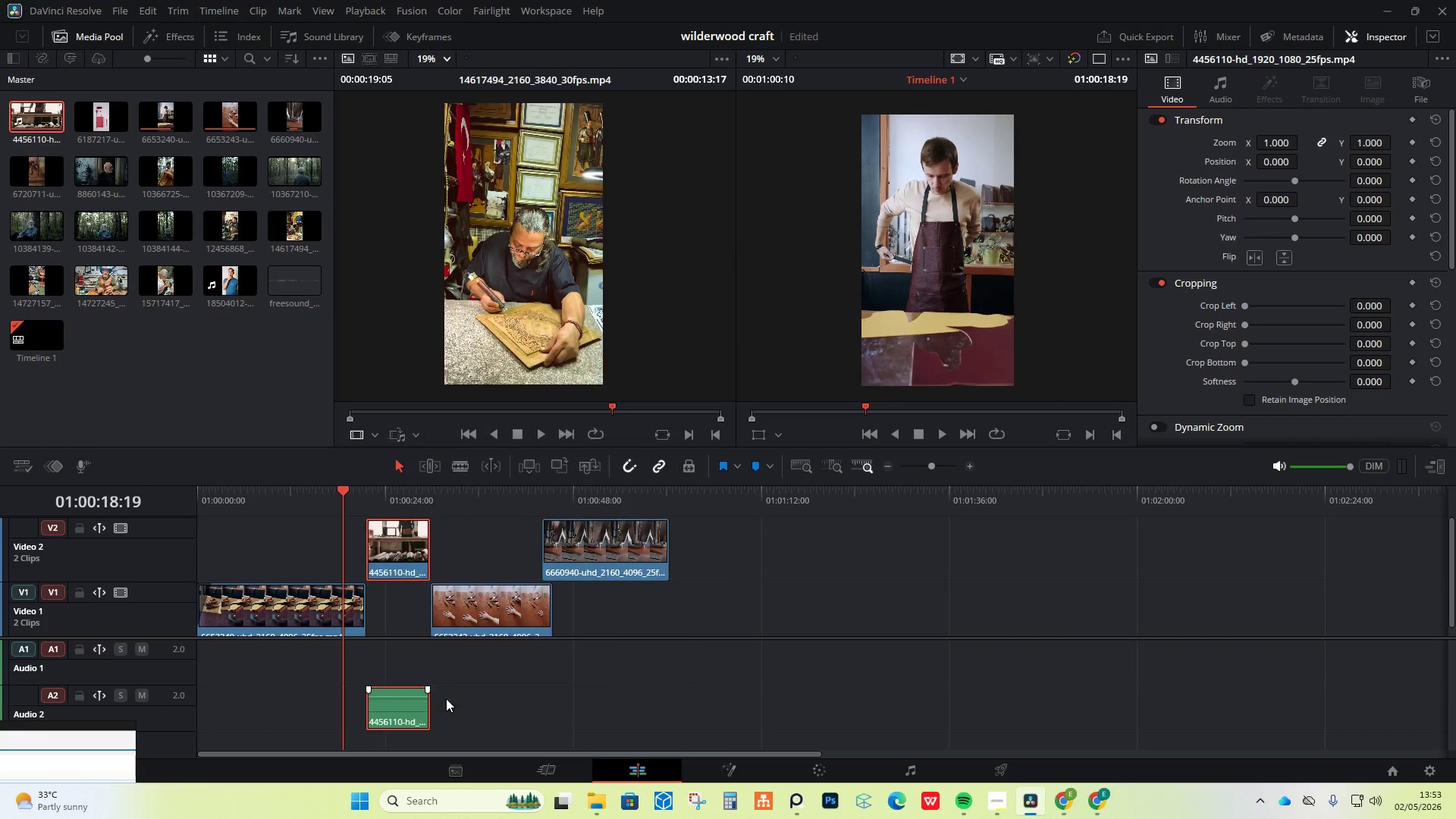 
double_click([502, 706])
 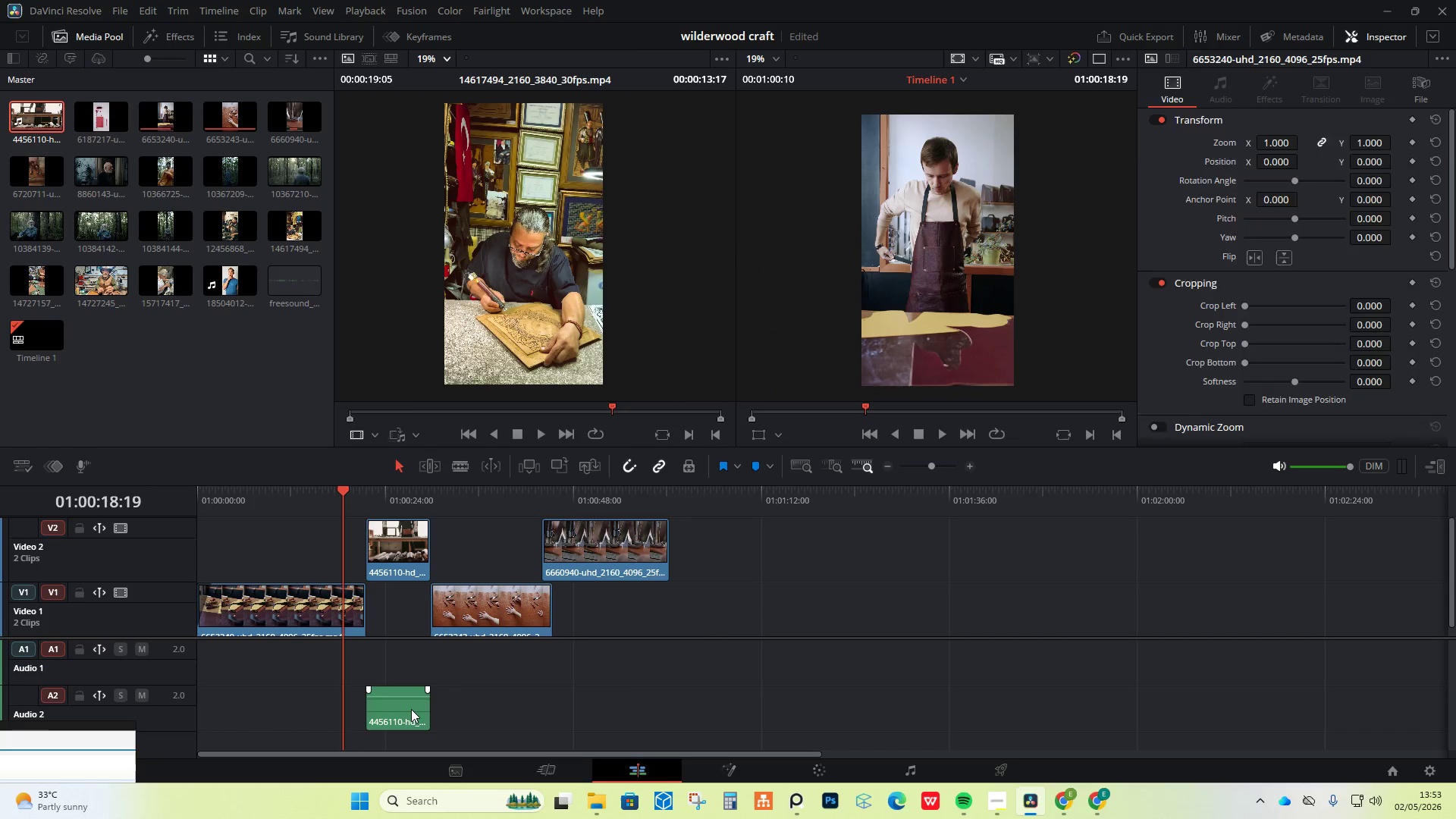 
triple_click([411, 709])
 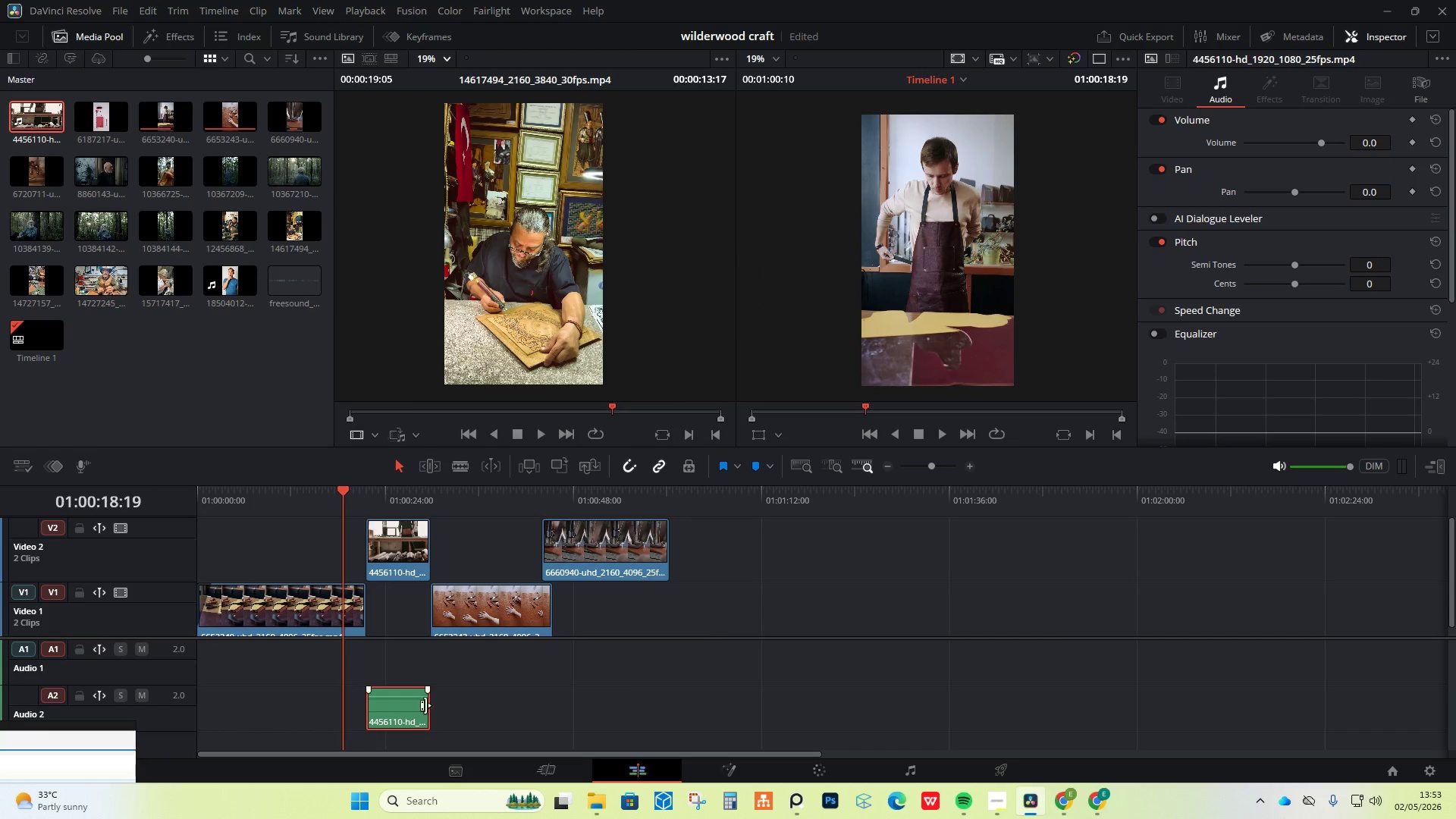 
right_click([398, 706])
 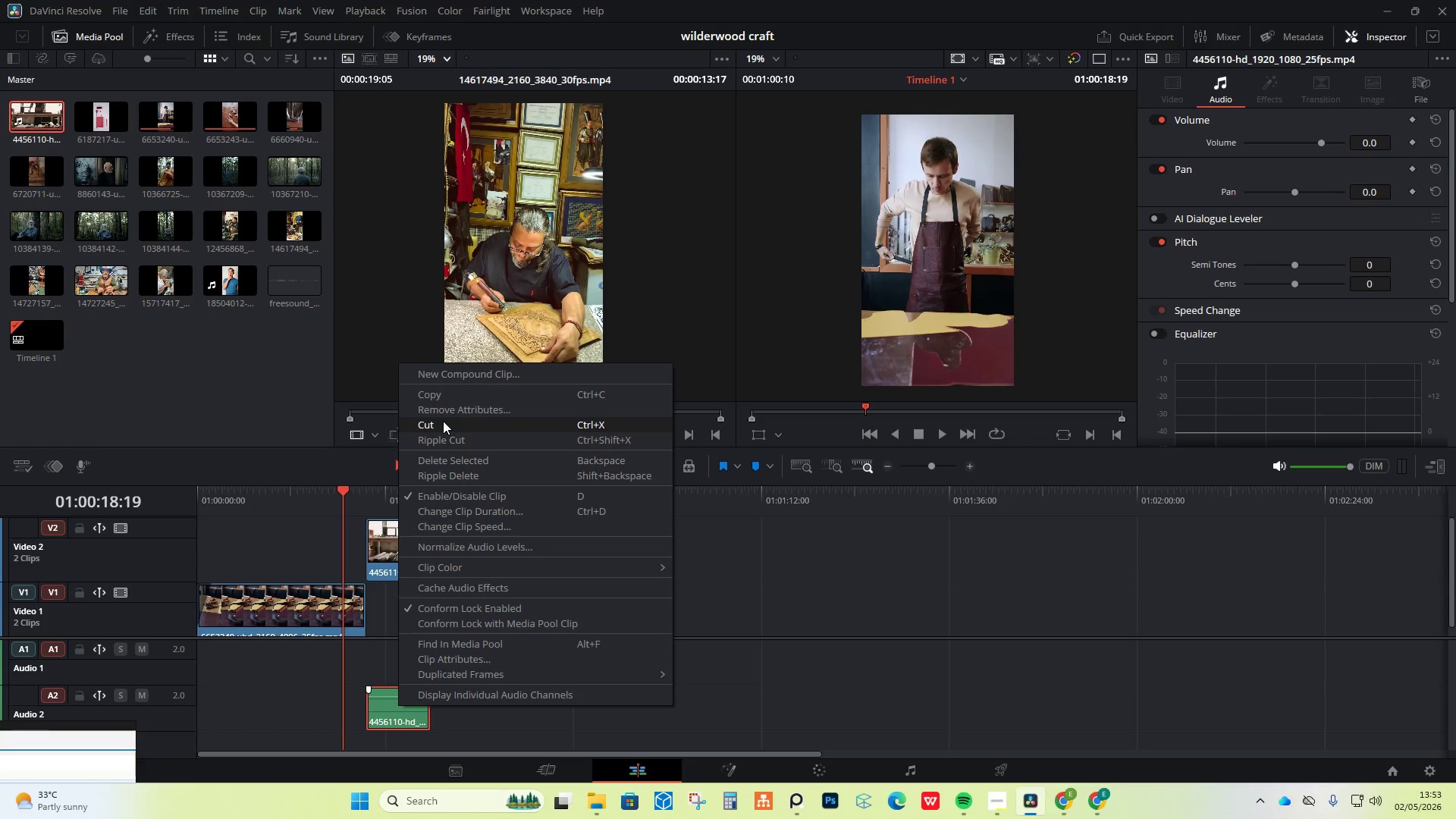 
left_click([452, 460])
 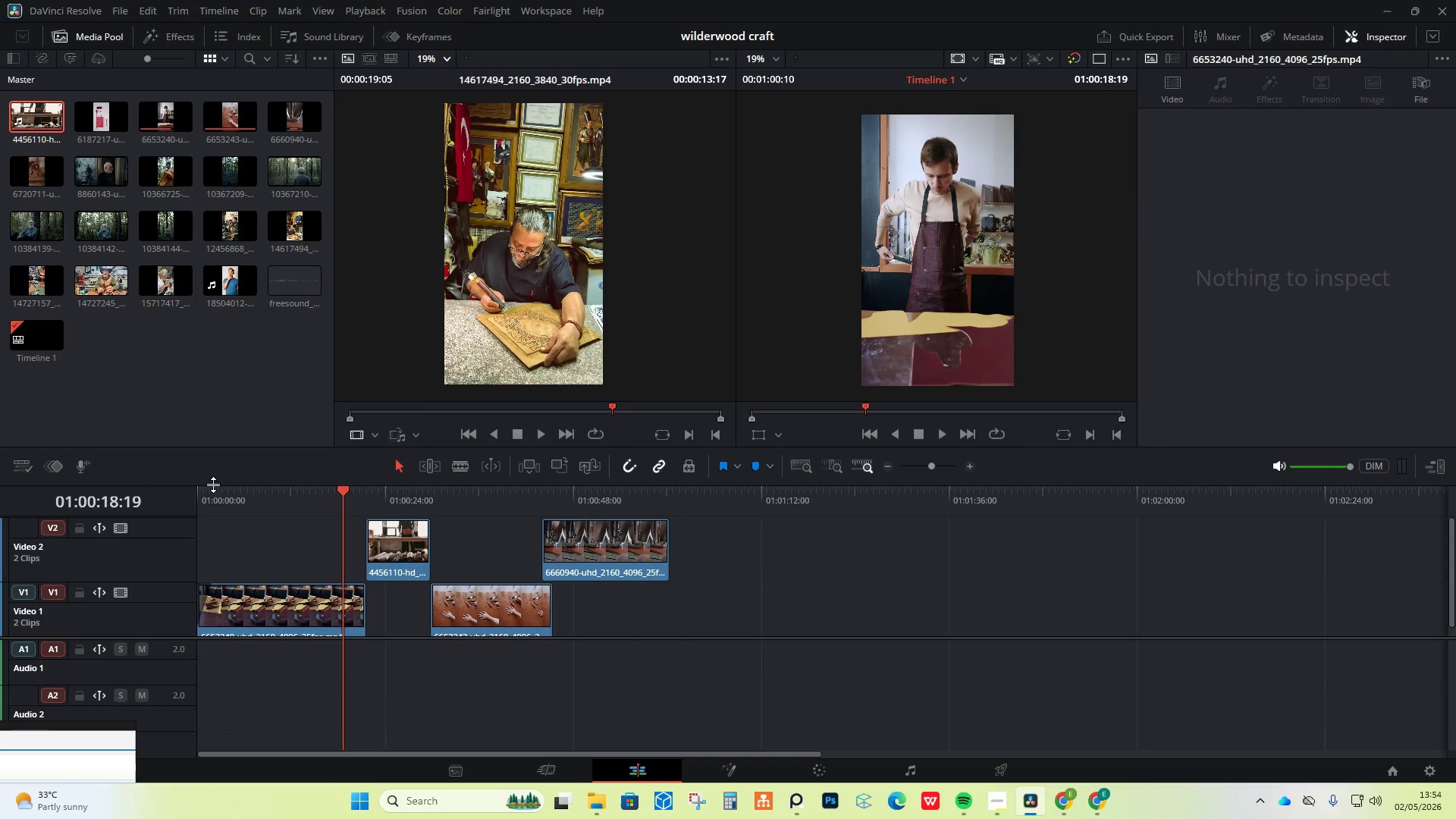 
double_click([215, 488])
 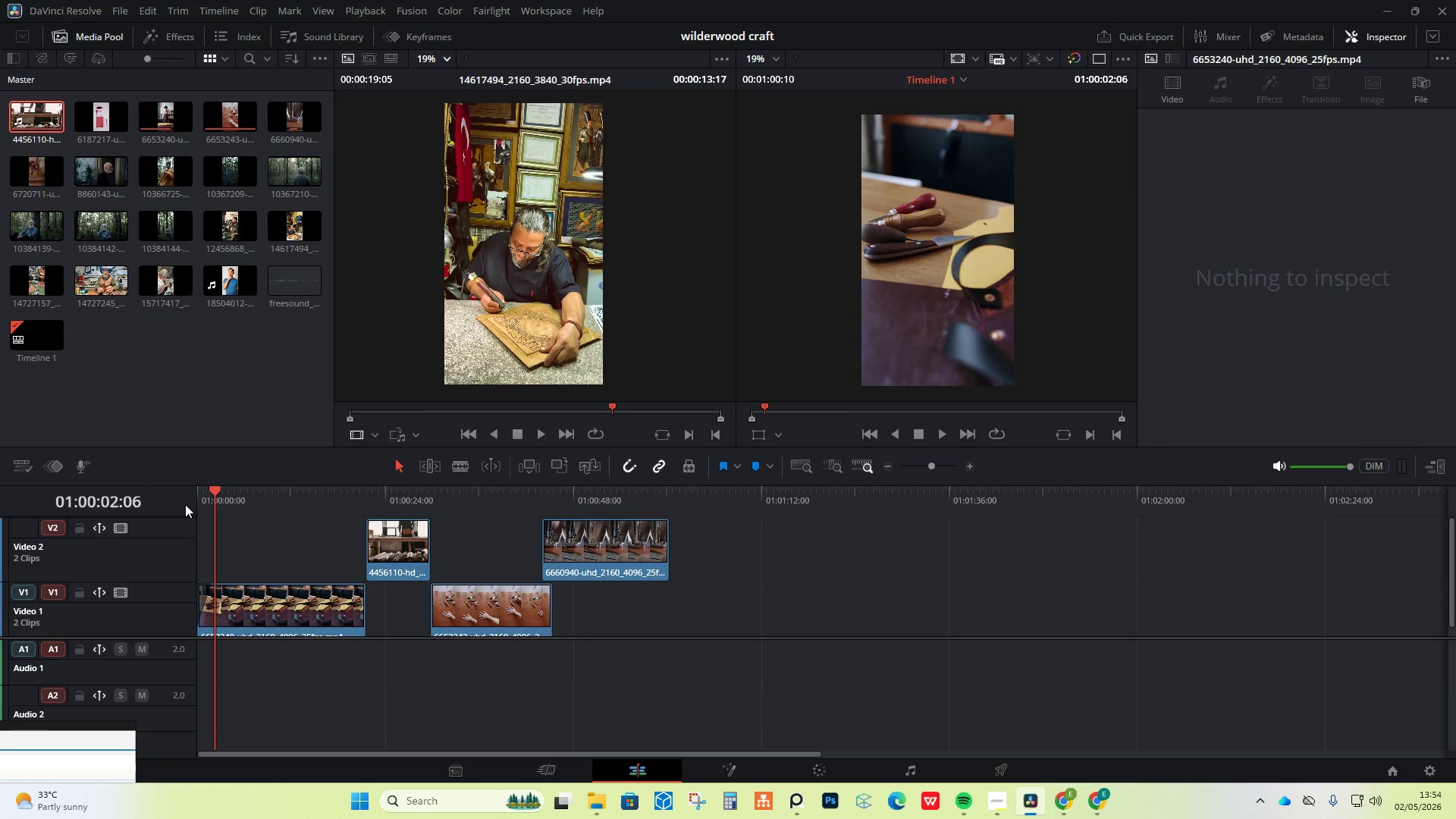 